 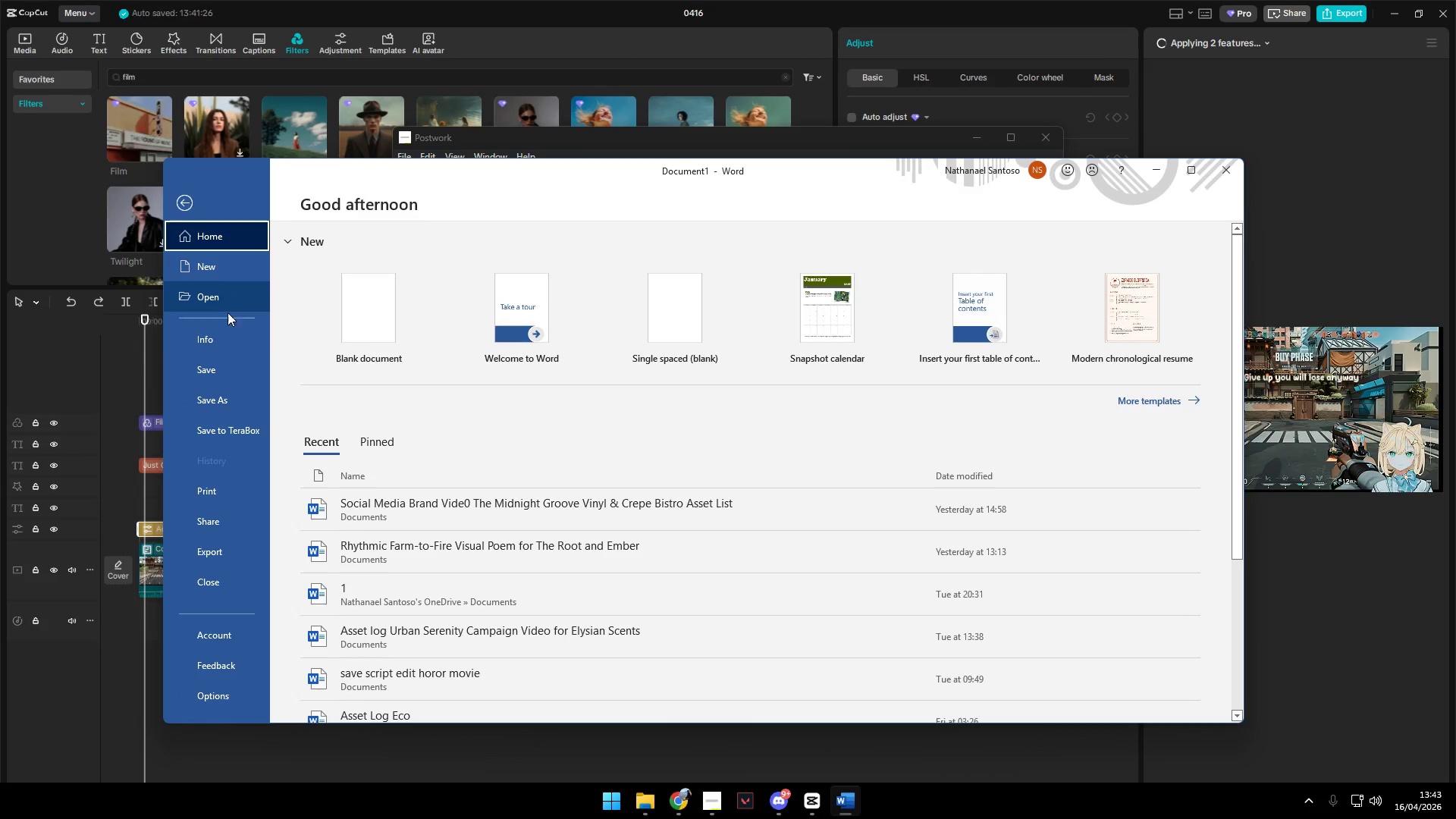 
left_click([231, 400])
 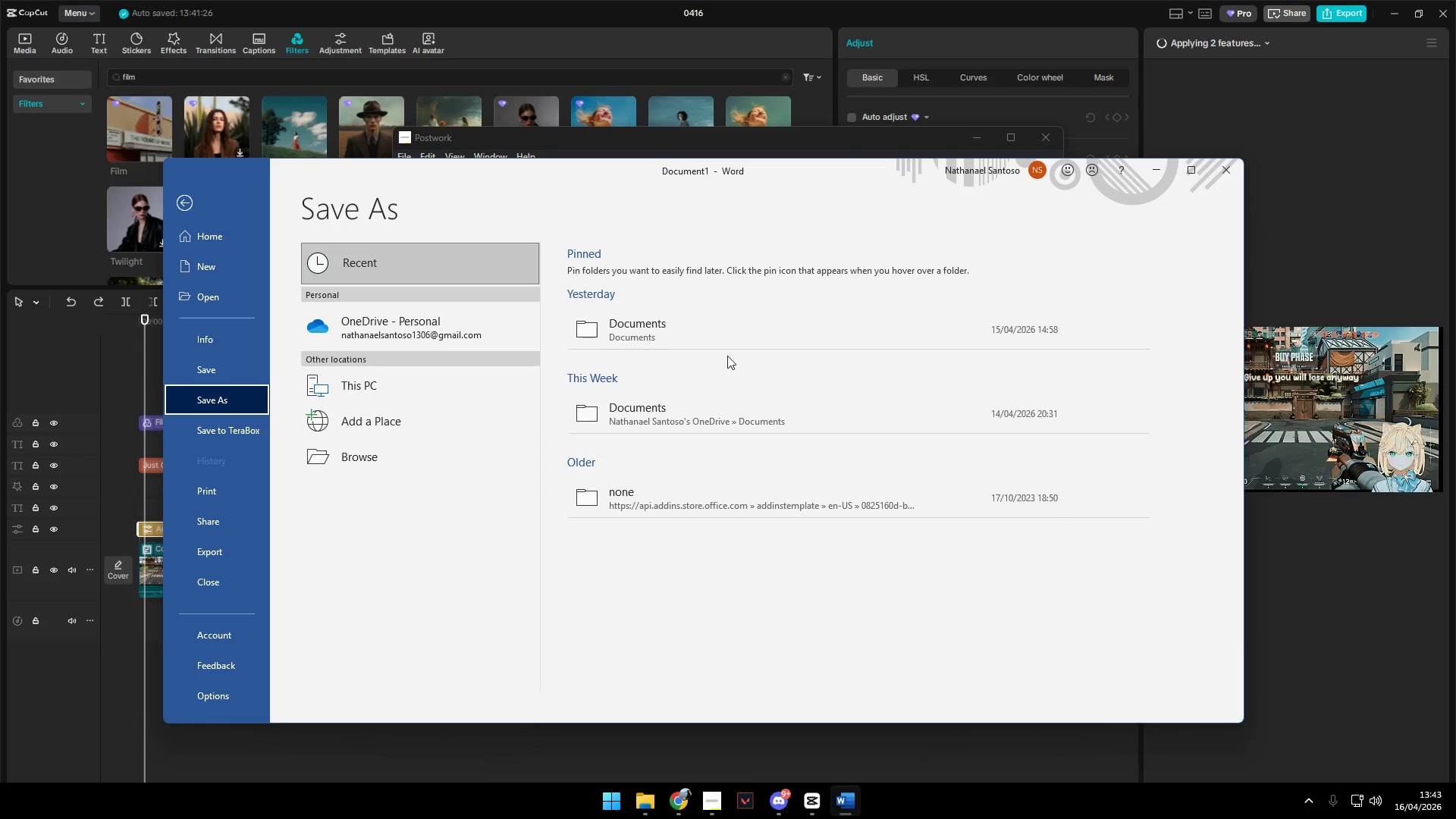 
left_click([725, 326])
 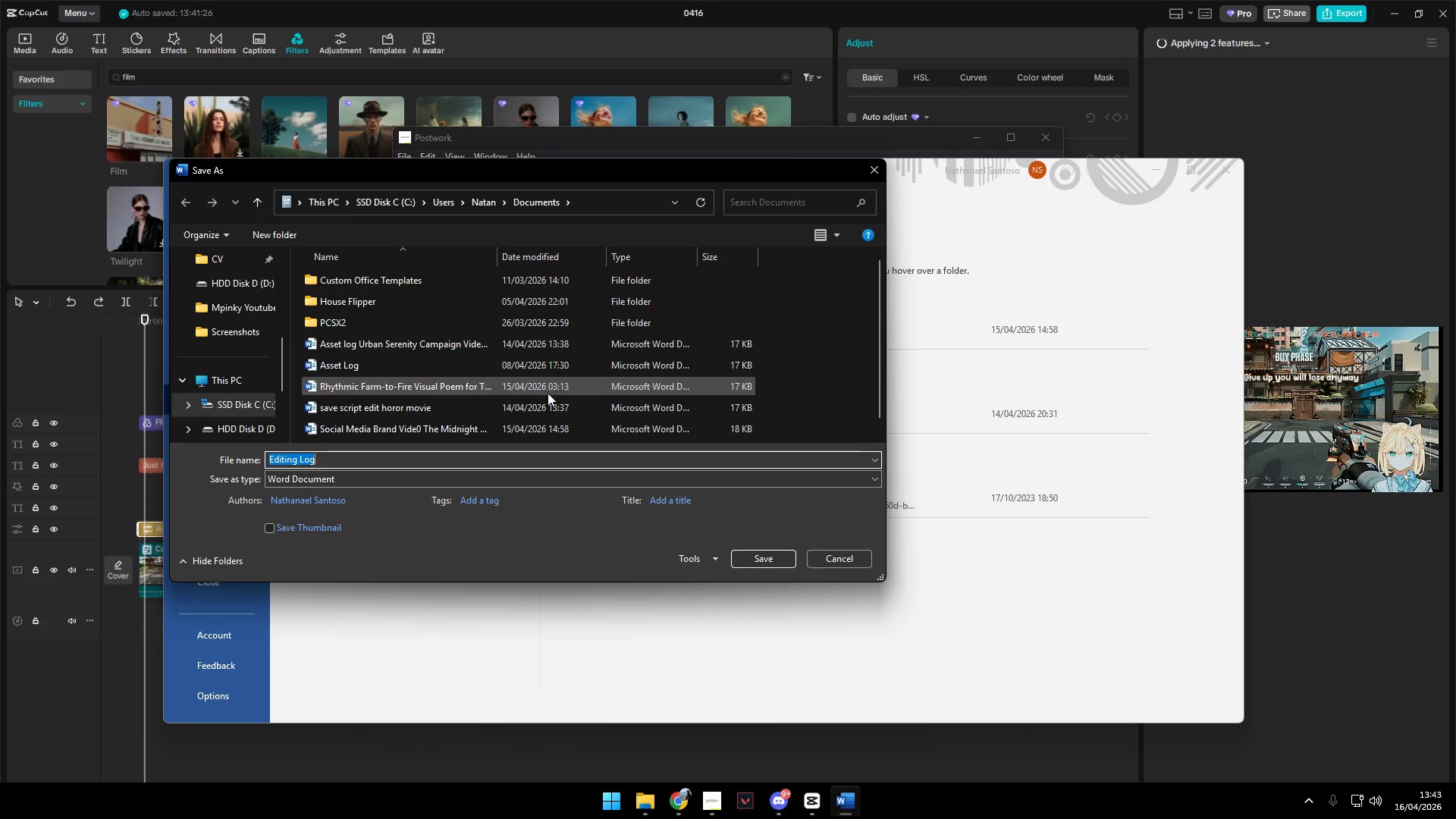 
left_click([332, 459])
 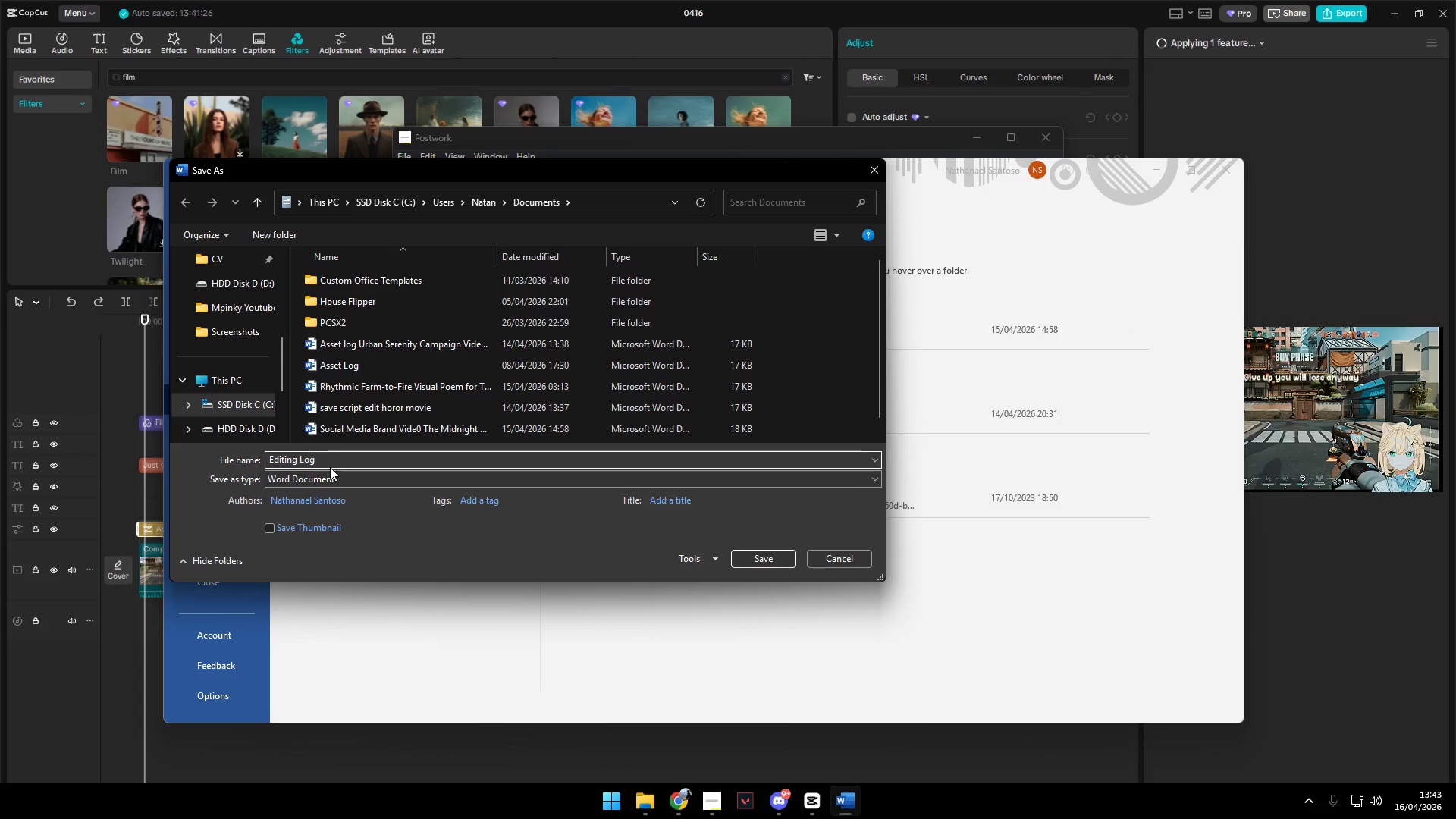 
left_click([329, 481])
 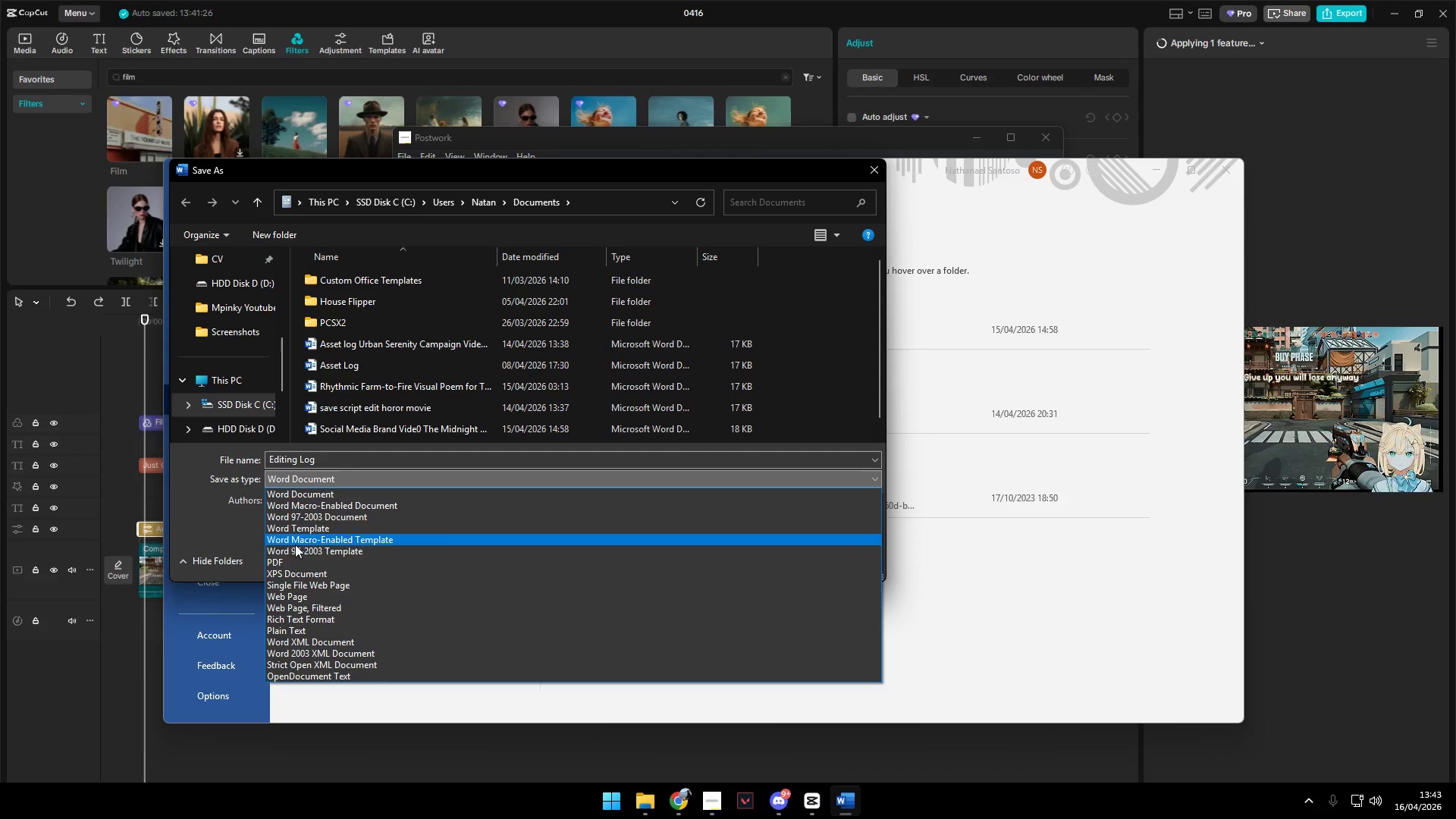 
left_click([281, 557])
 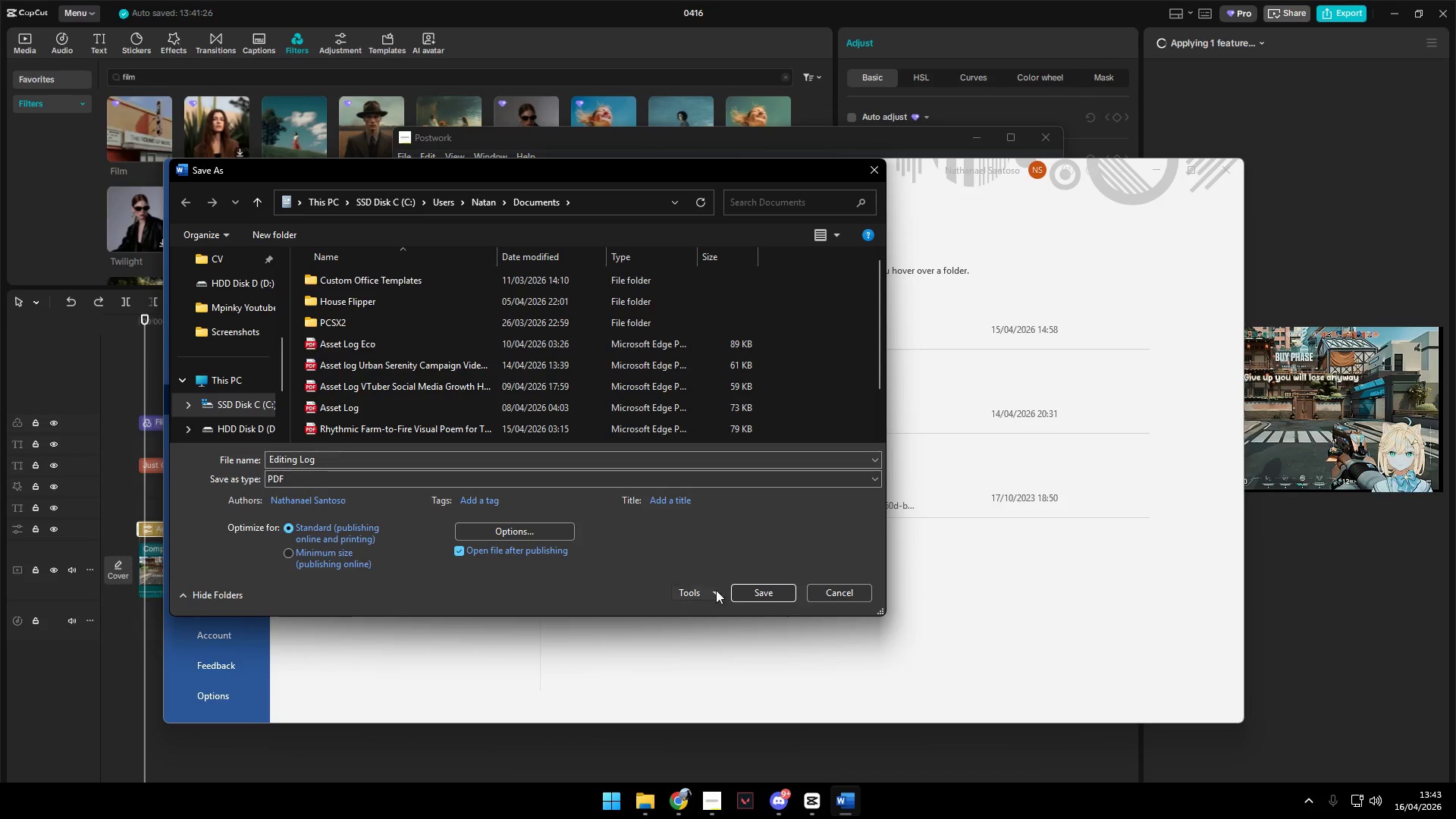 
left_click([783, 594])
 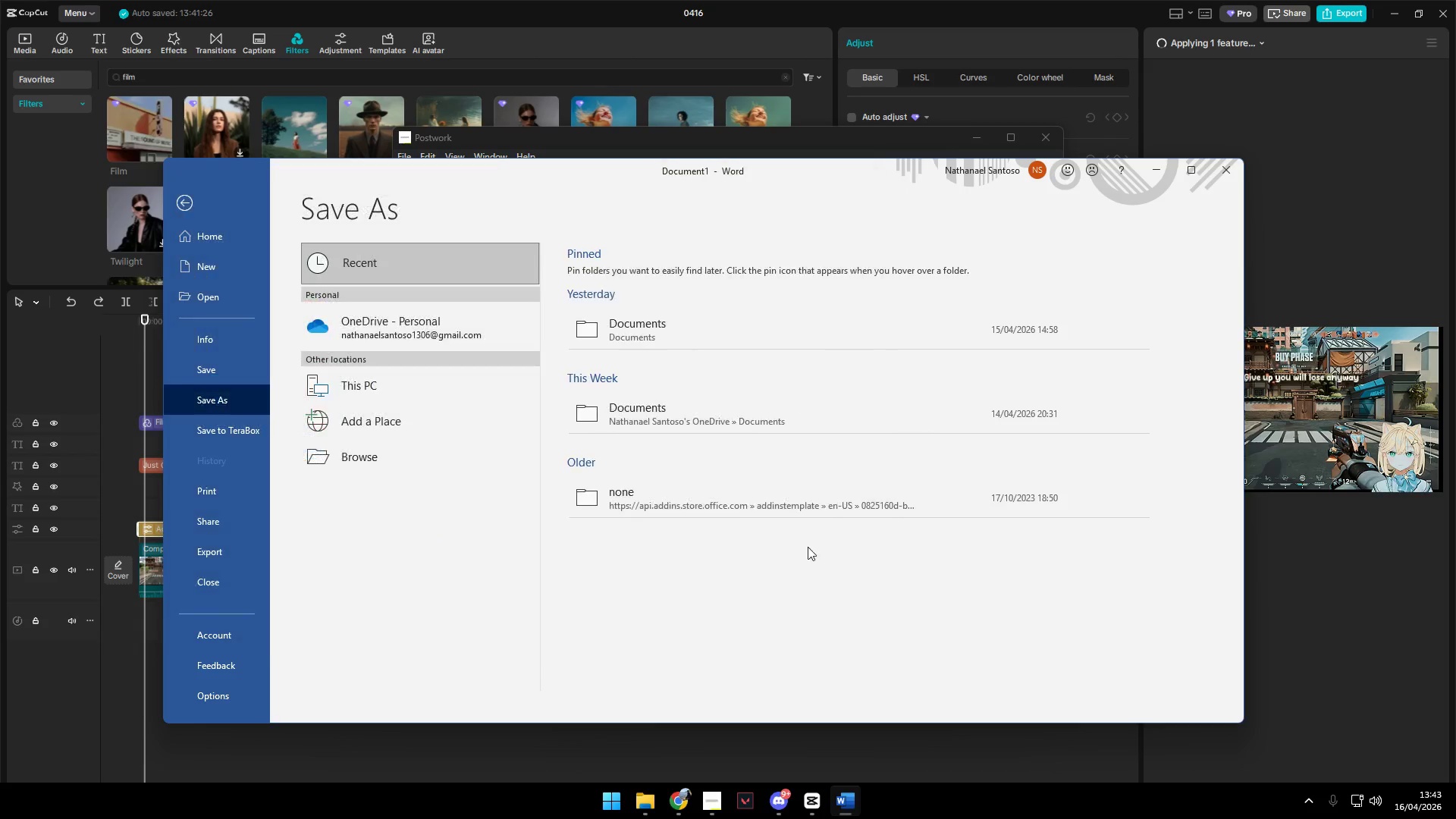 
mouse_move([843, 456])
 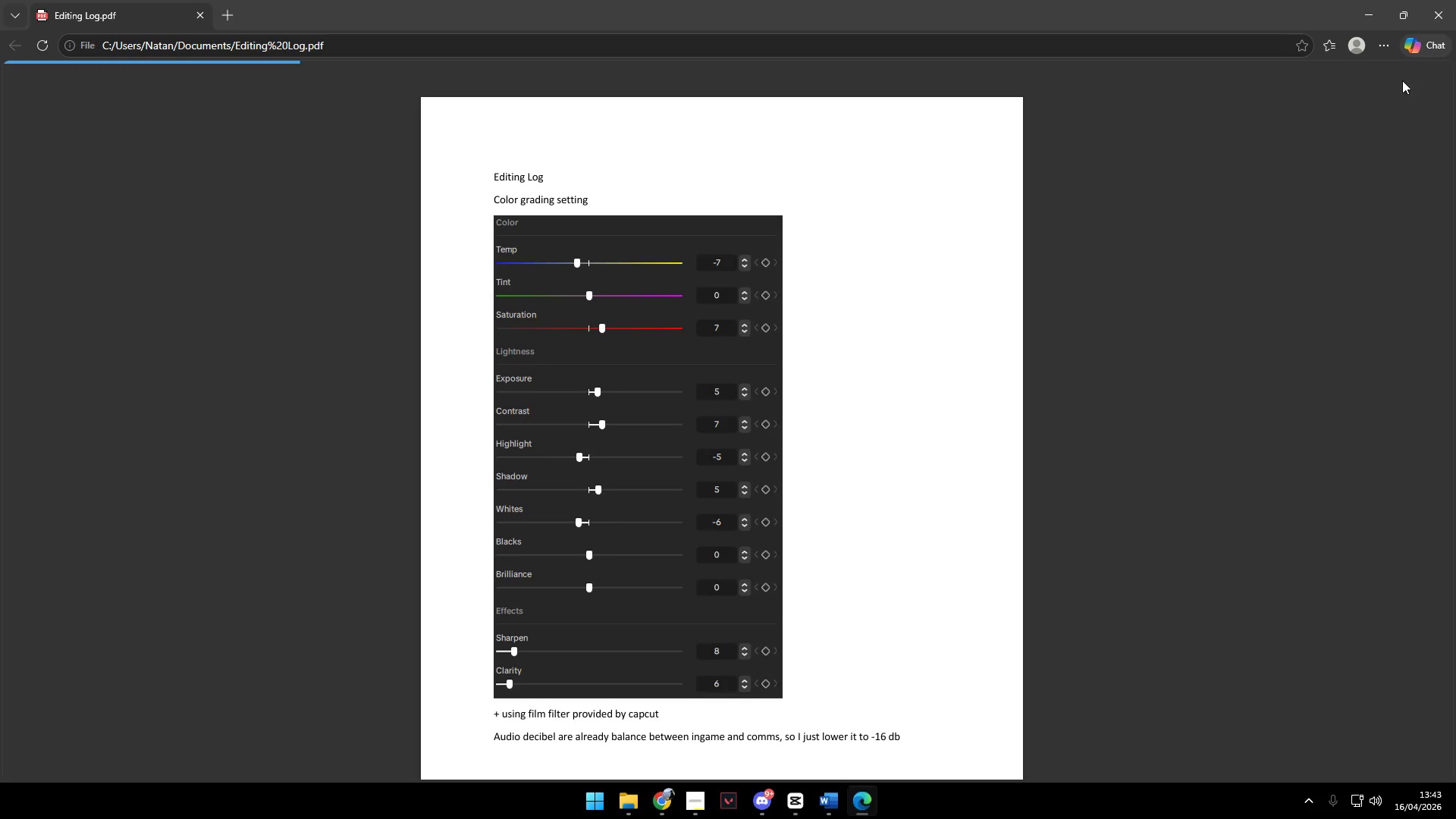 
left_click([1435, 24])
 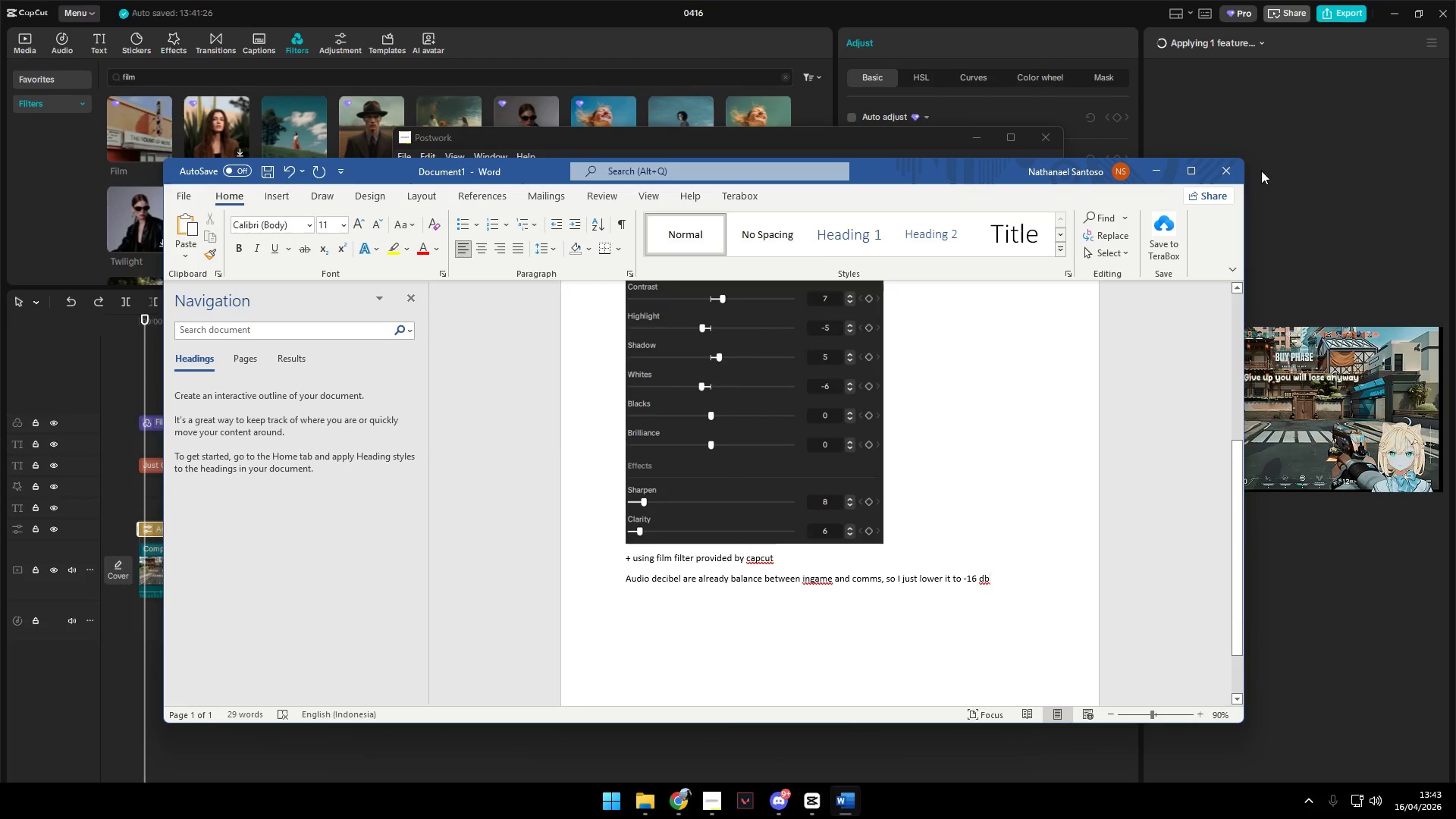 
left_click([1238, 171])
 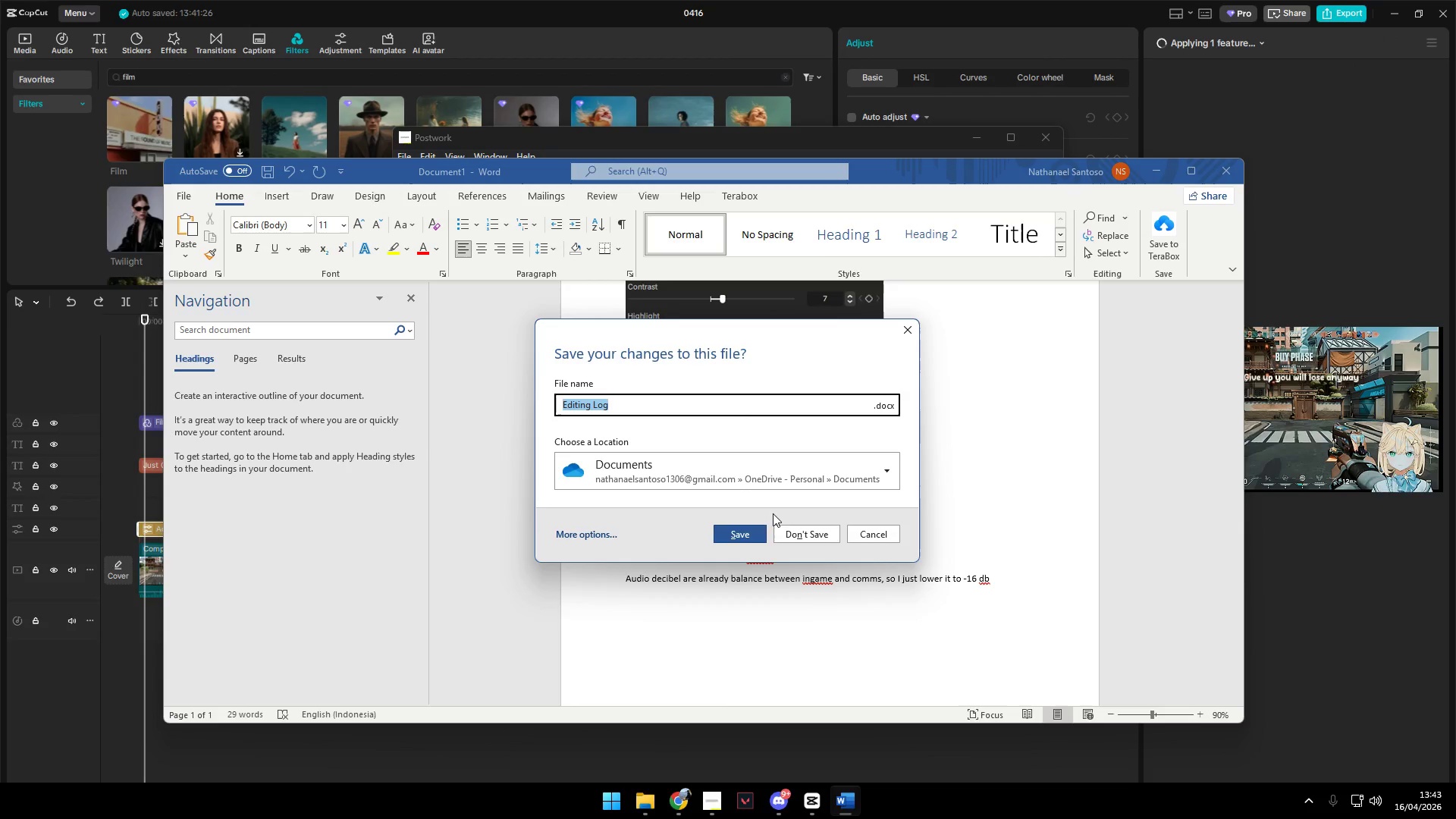 
left_click([742, 538])
 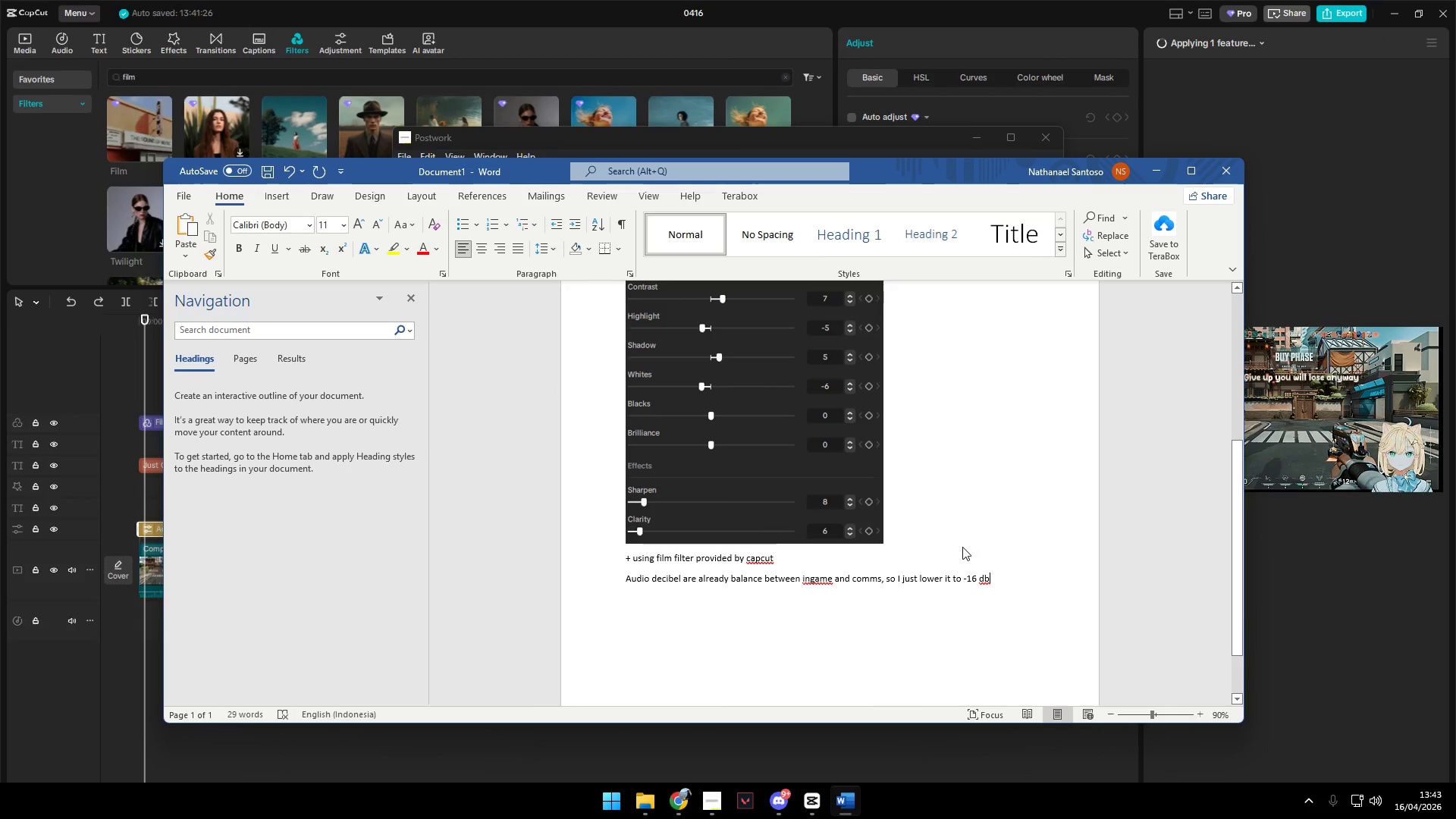 
key(Alt+Tab)
 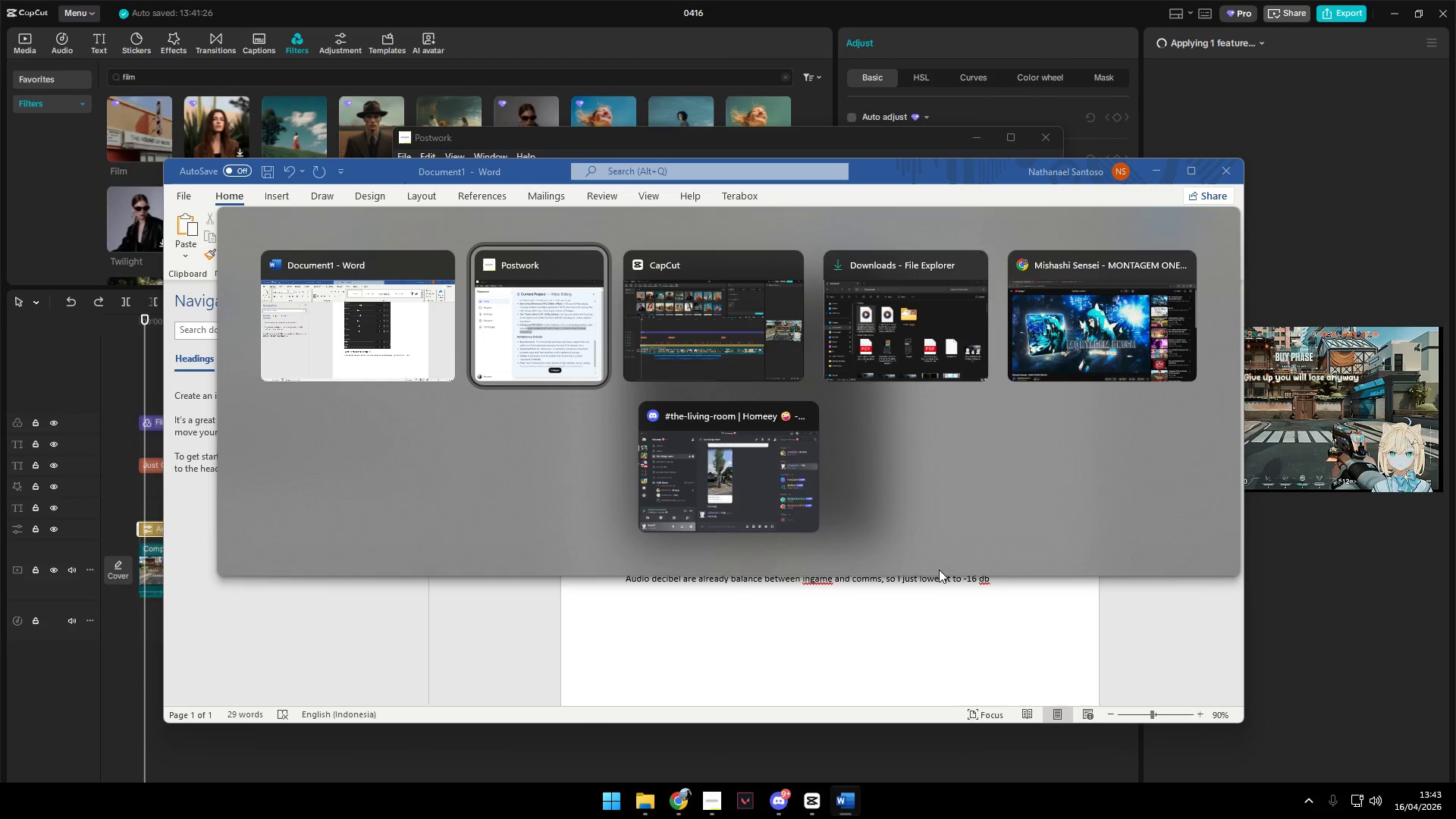 
key(Alt+Tab)